 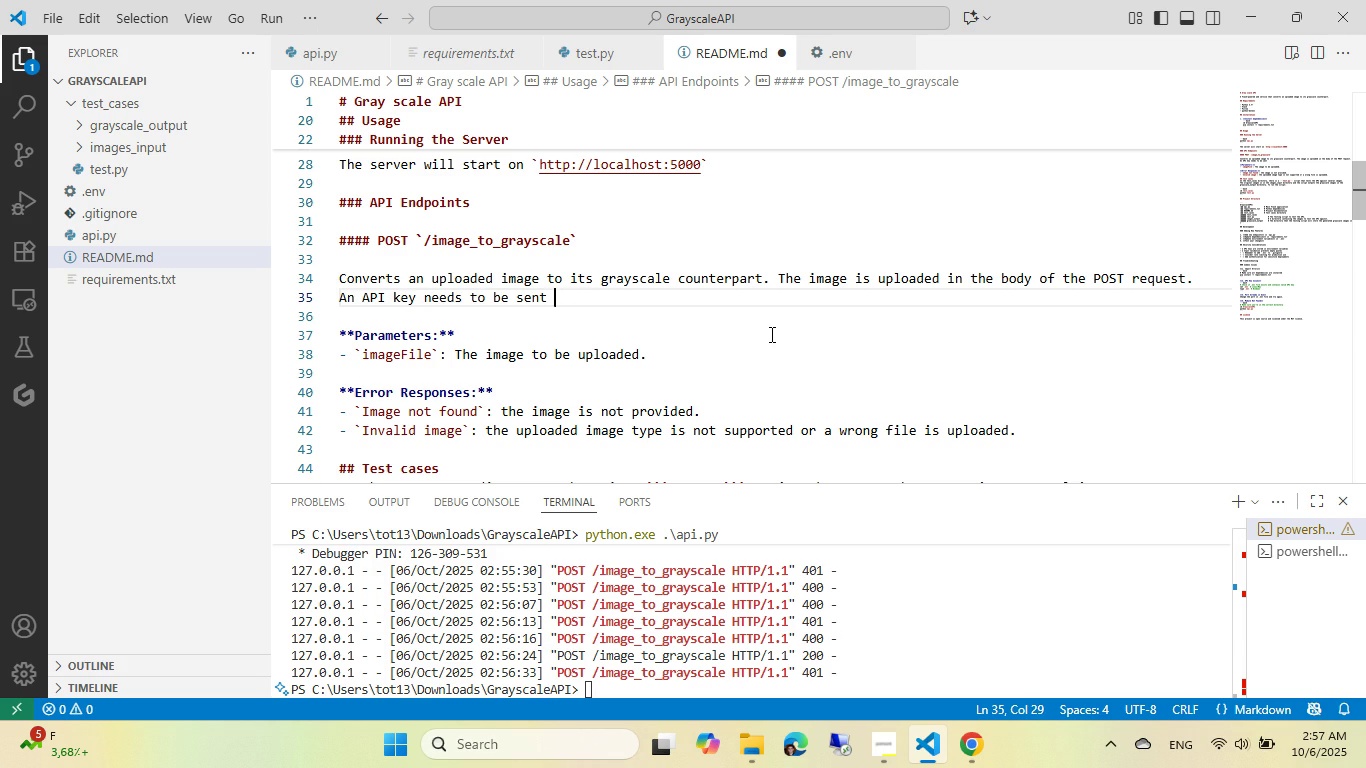 
key(Control+Backspace)
 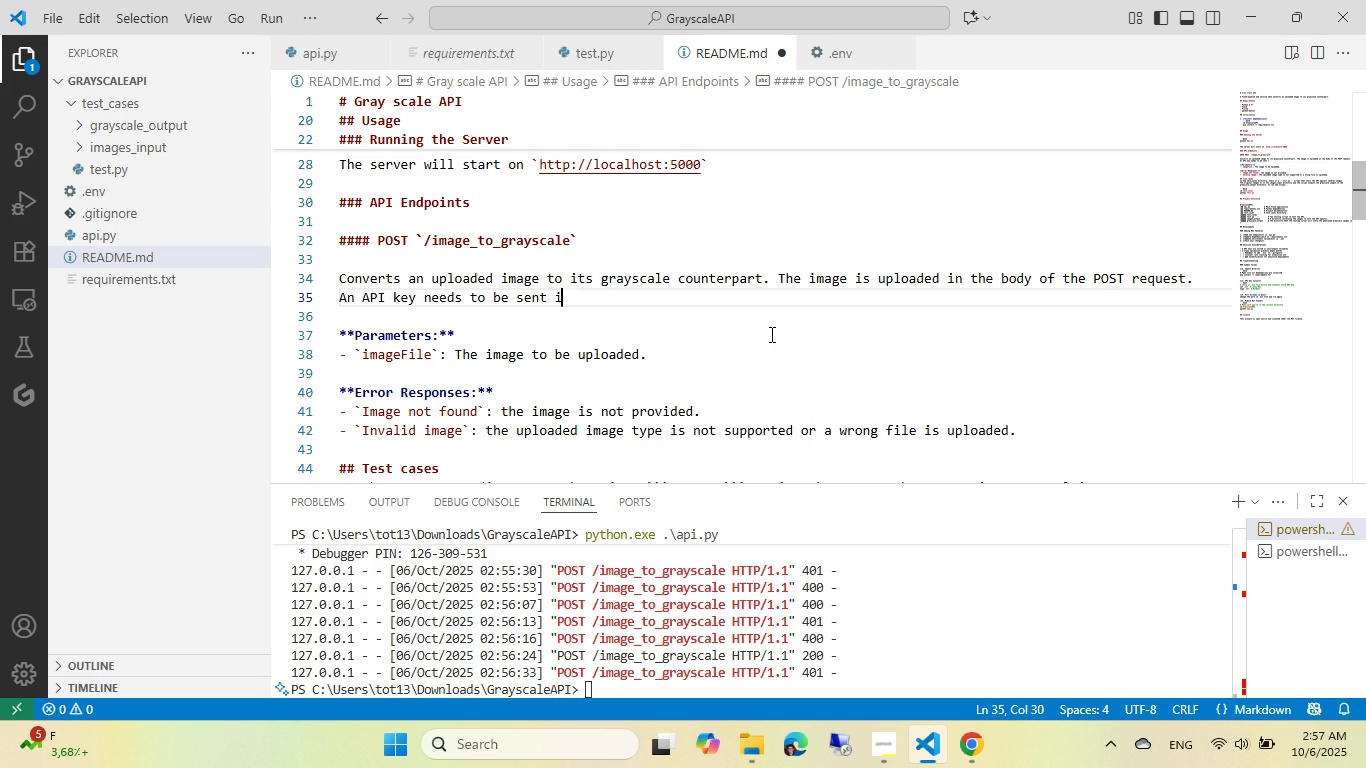 
key(Control+I)
 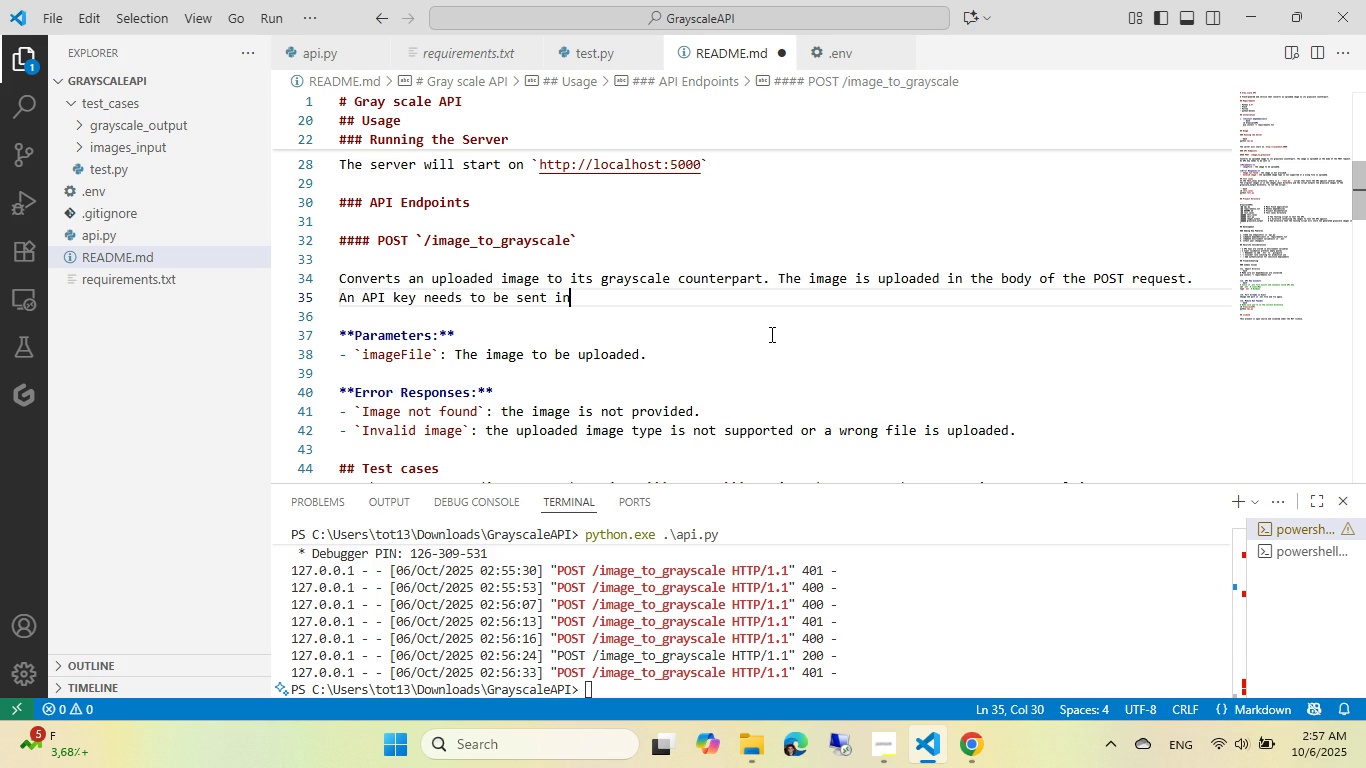 
key(Control+N)
 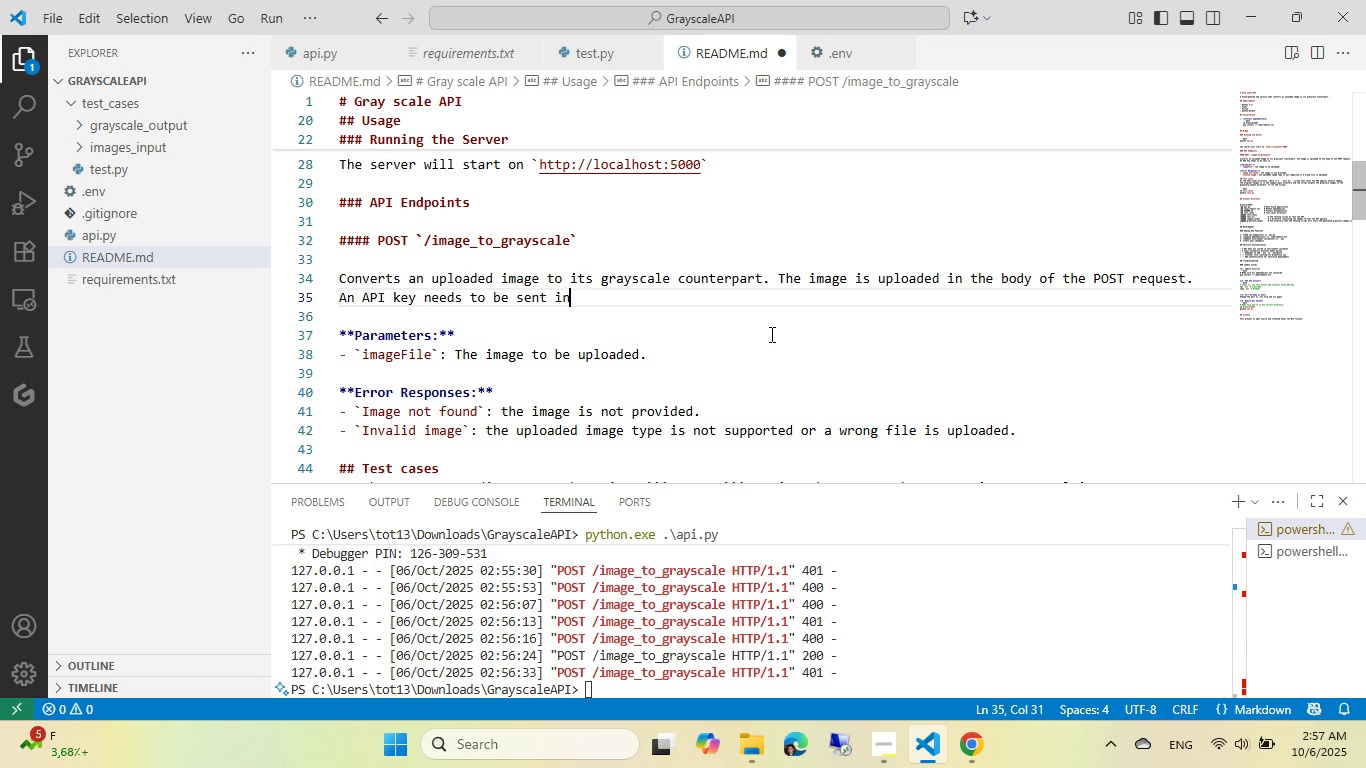 
type( the ```X_APU)
key(Backspace)
type(I_key``` header of the request. THE API ke)
key(Backspace)
key(Backspace)
type(KE)
key(Backspace)
key(Backspace)
type(key can be configured in the .env file.)